 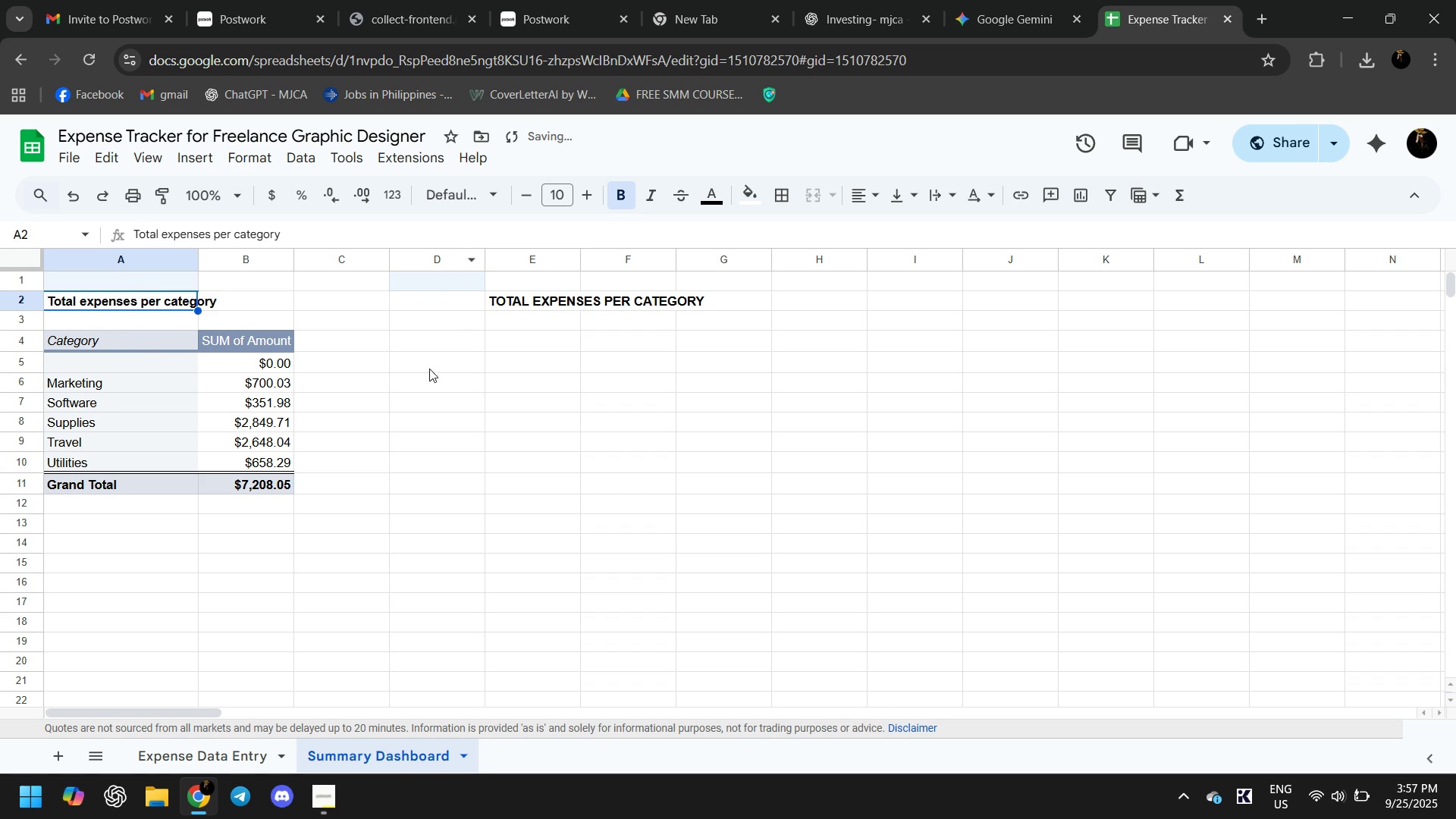 
key(Control+ControlLeft)
 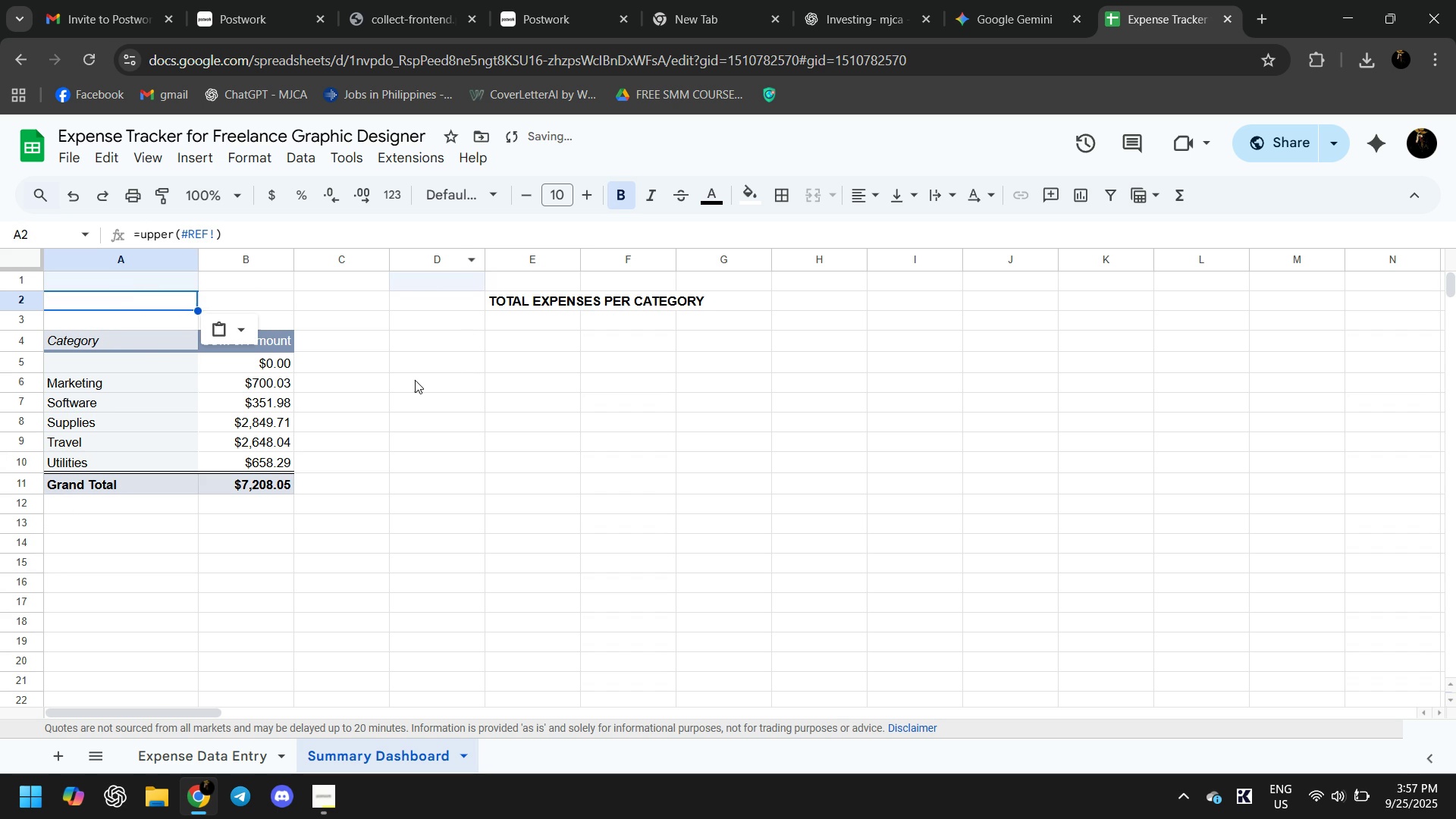 
key(Control+V)
 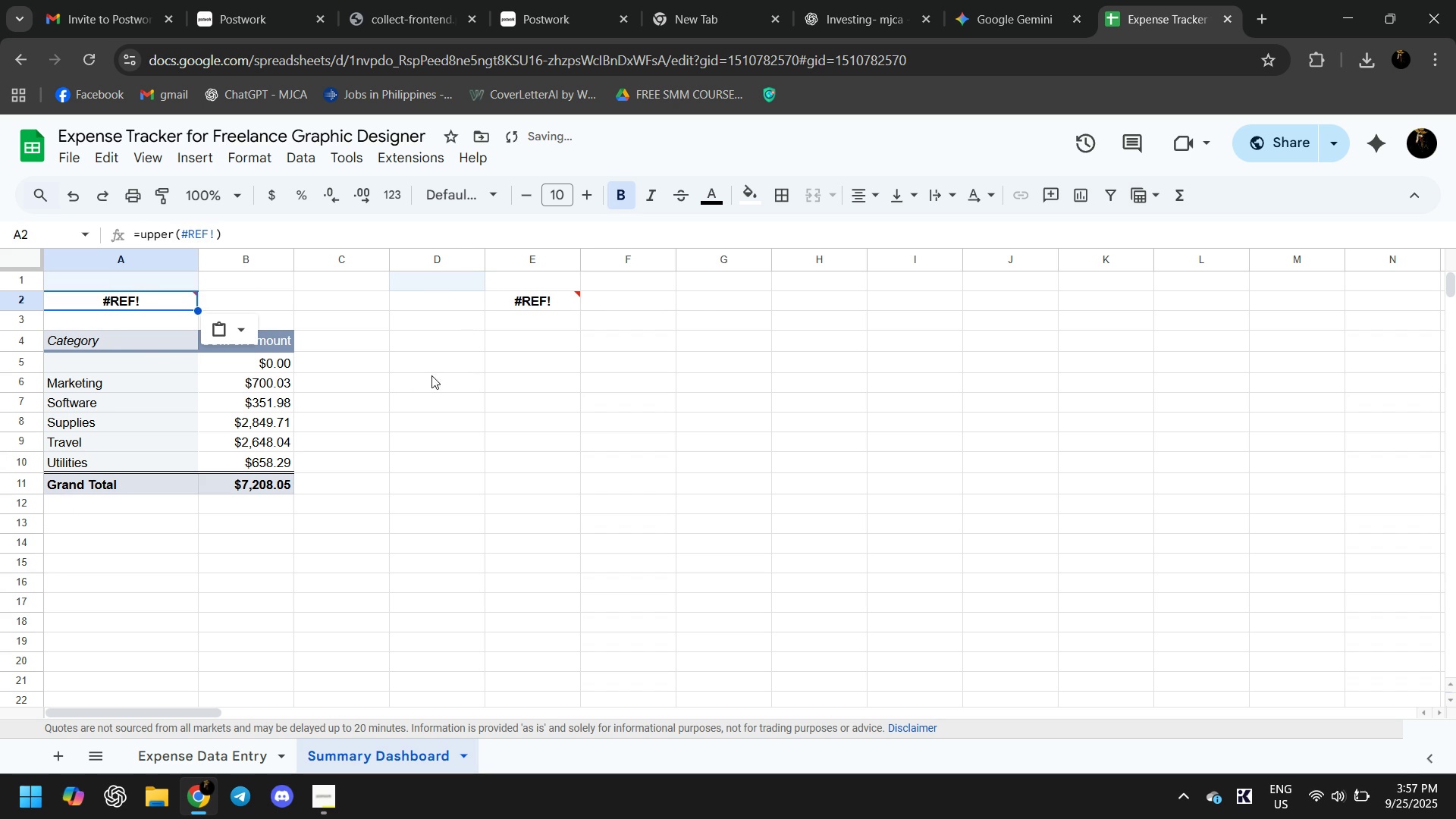 
key(Control+ControlLeft)
 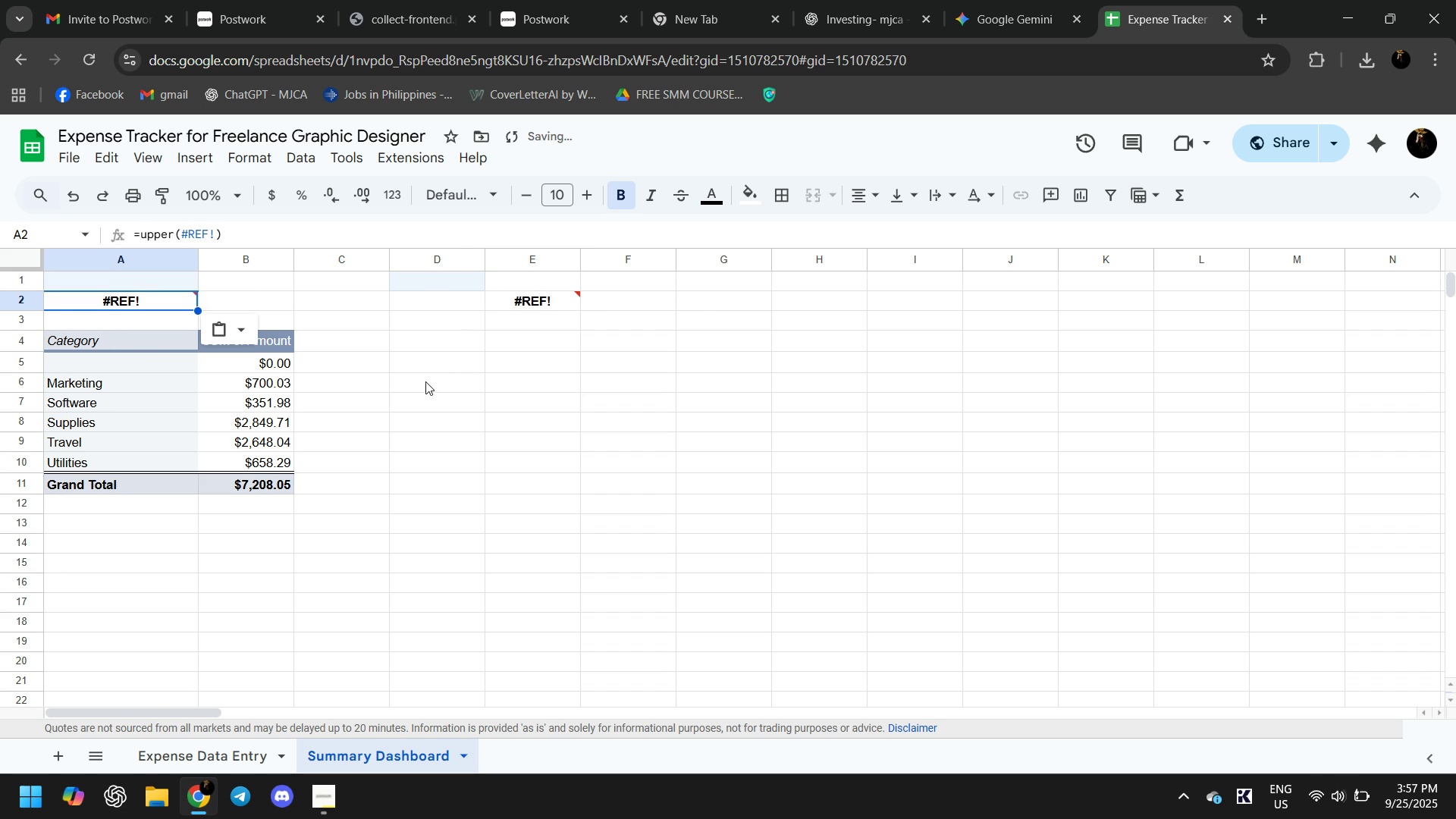 
key(Control+Z)
 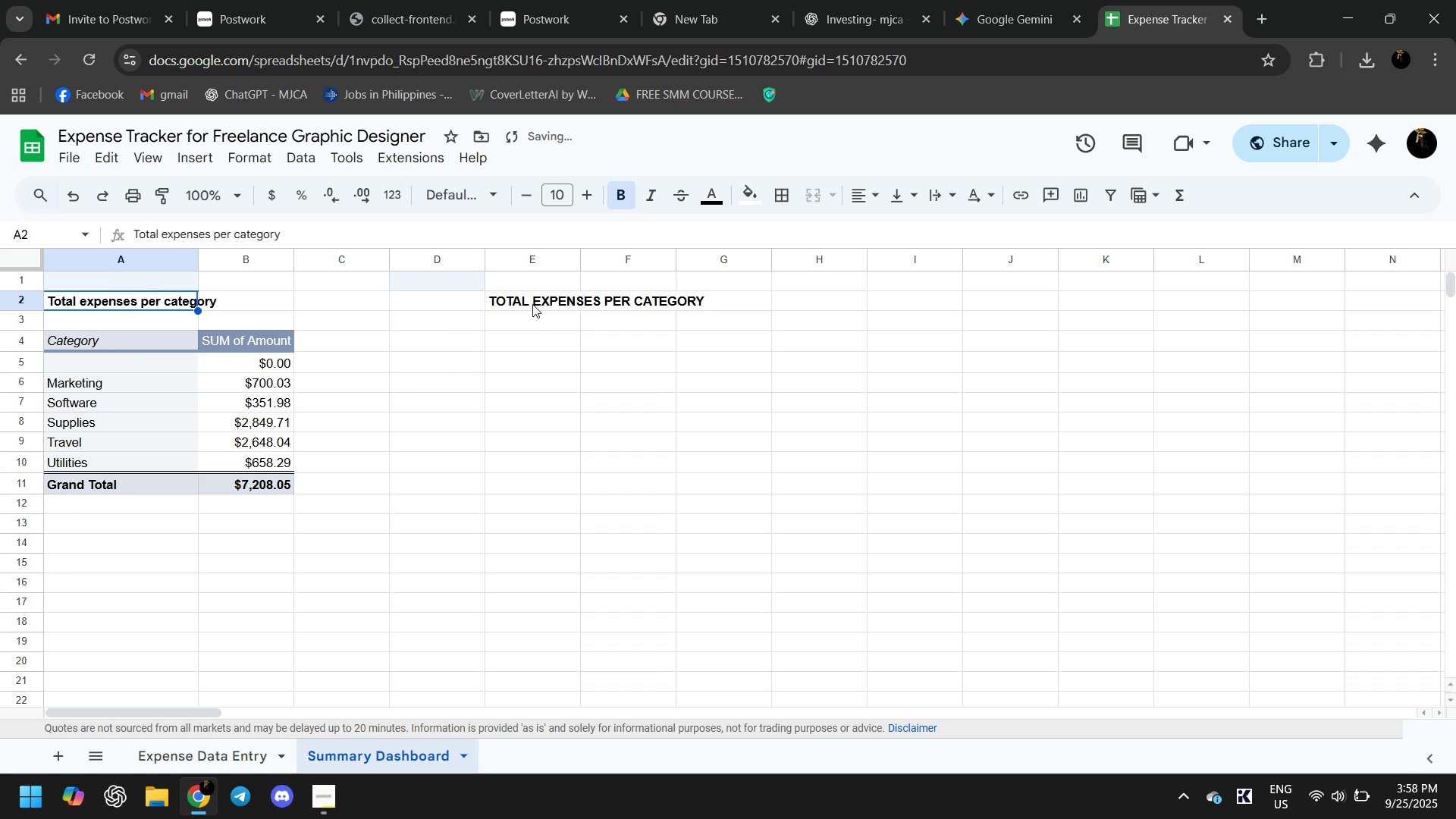 
left_click([532, 304])